 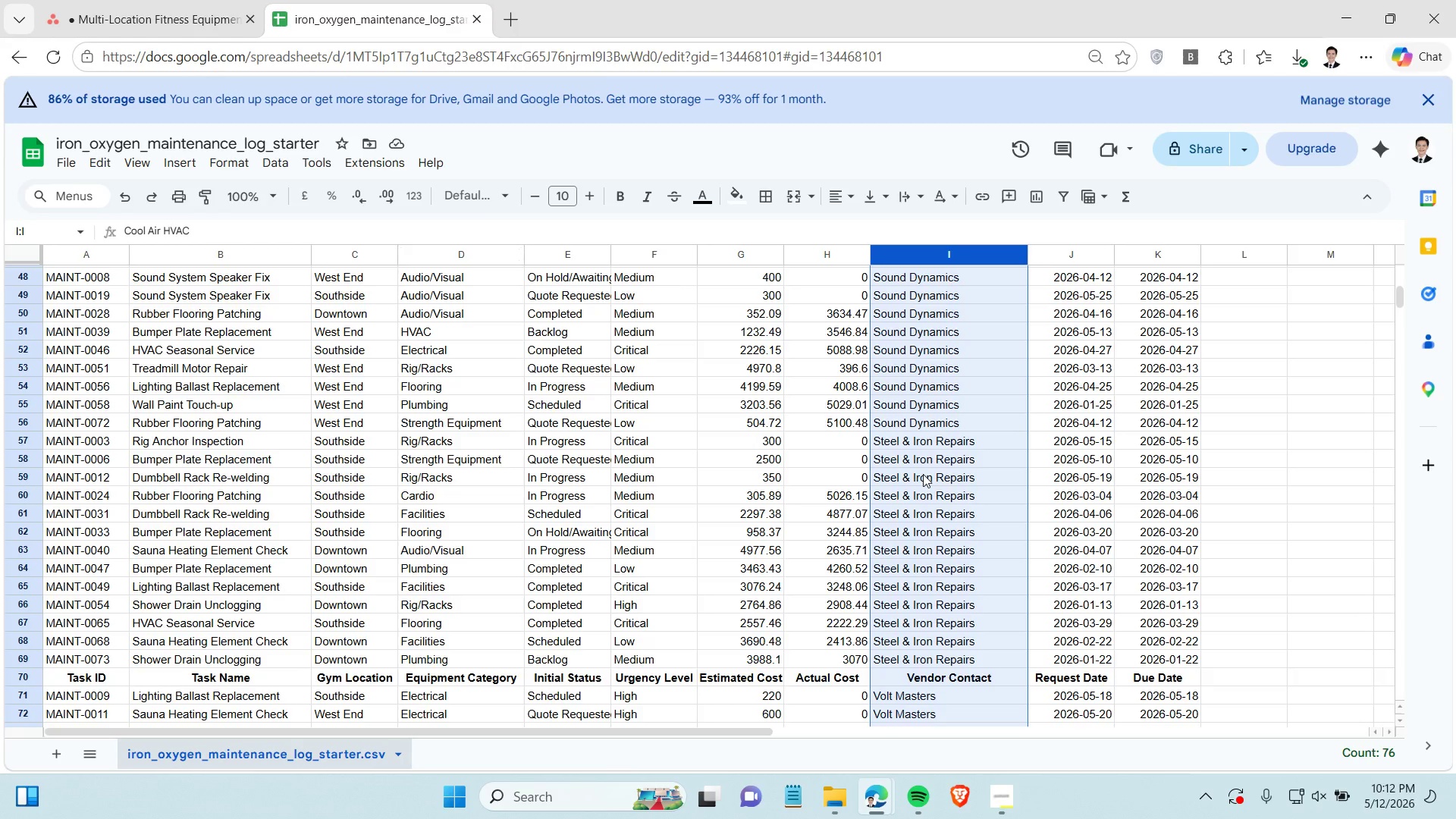 
left_click([182, 6])
 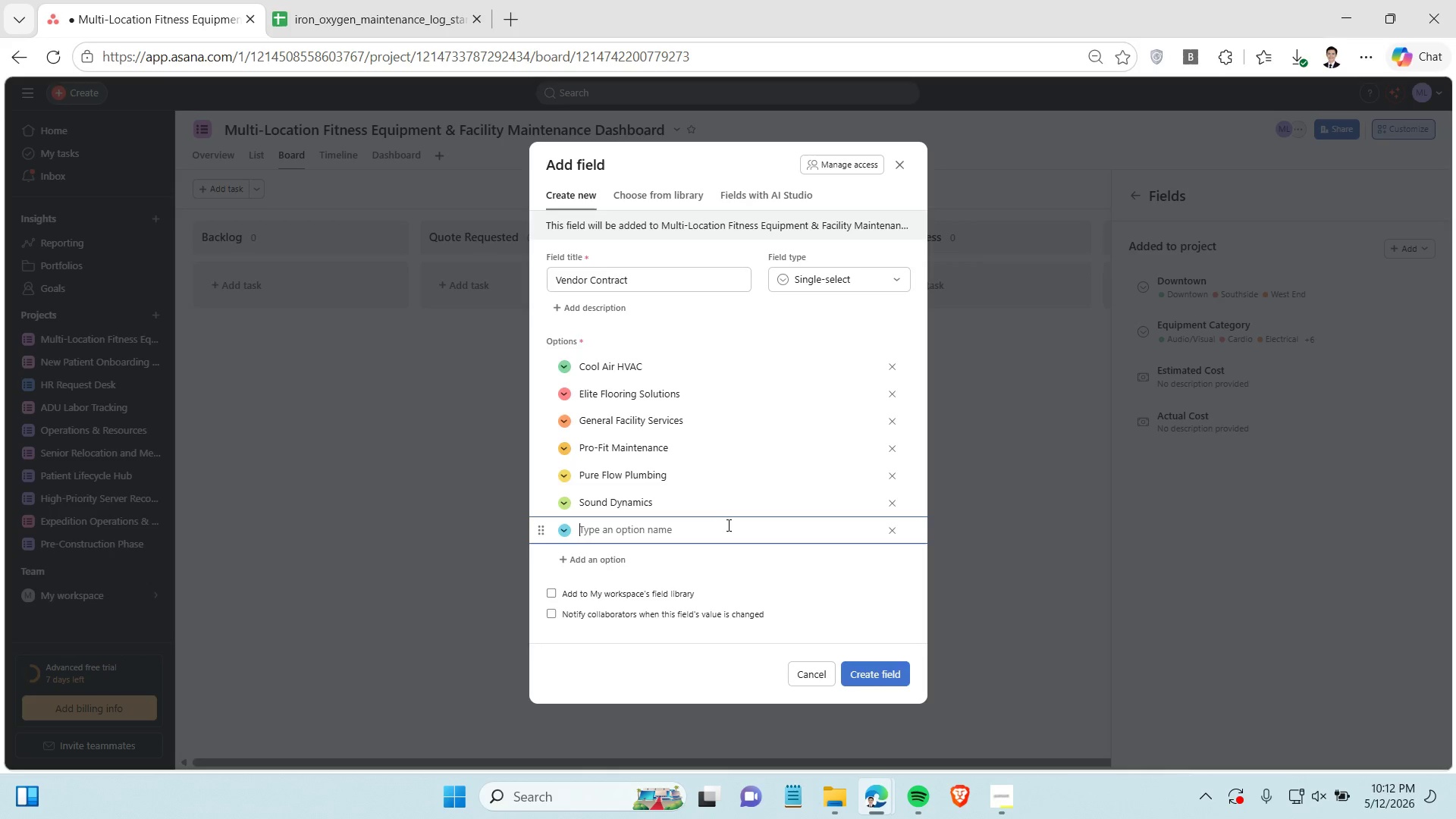 
left_click([727, 525])
 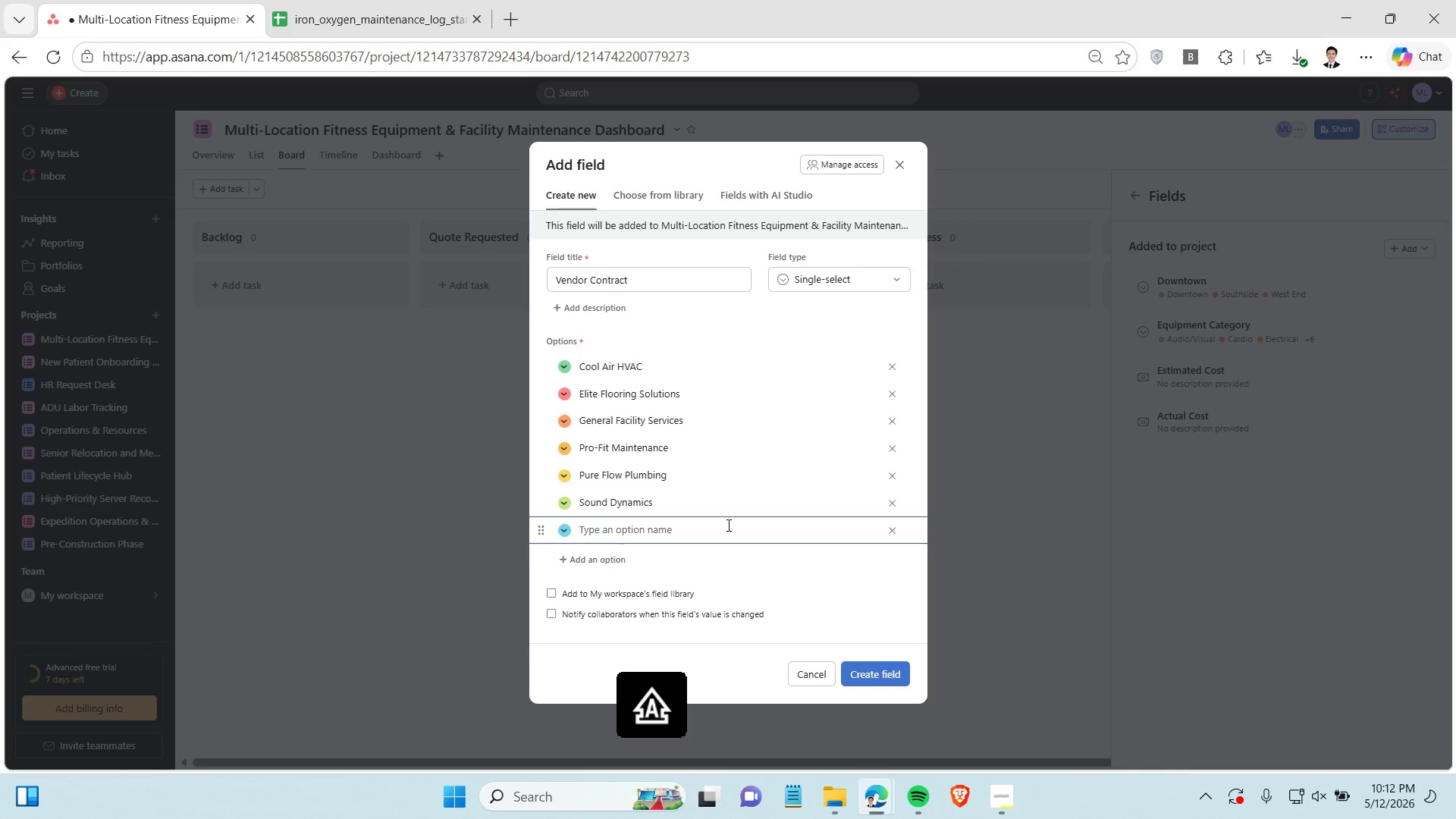 
type(Seel & Iron Repairs)
 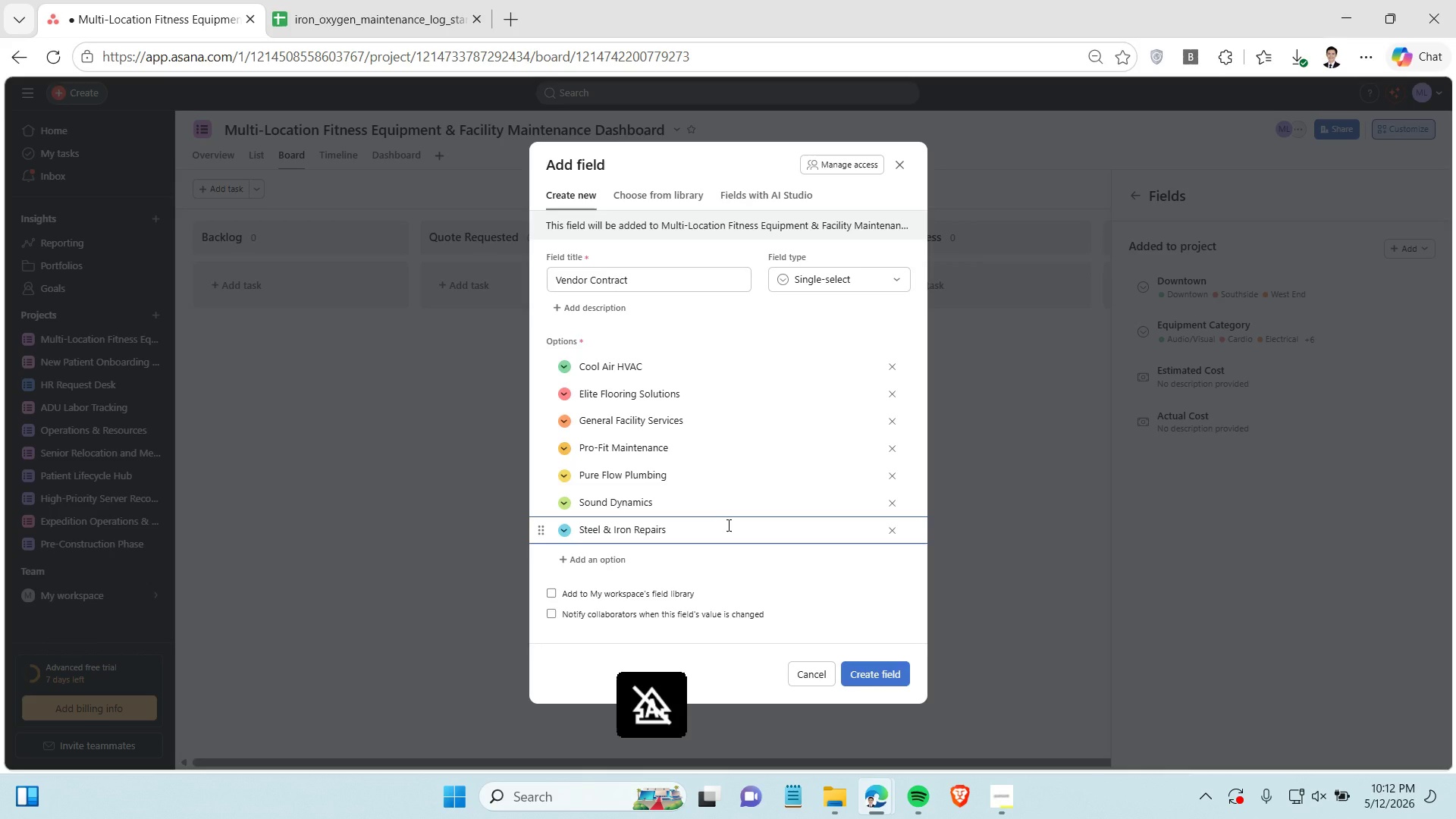 
left_click([1011, 791])